 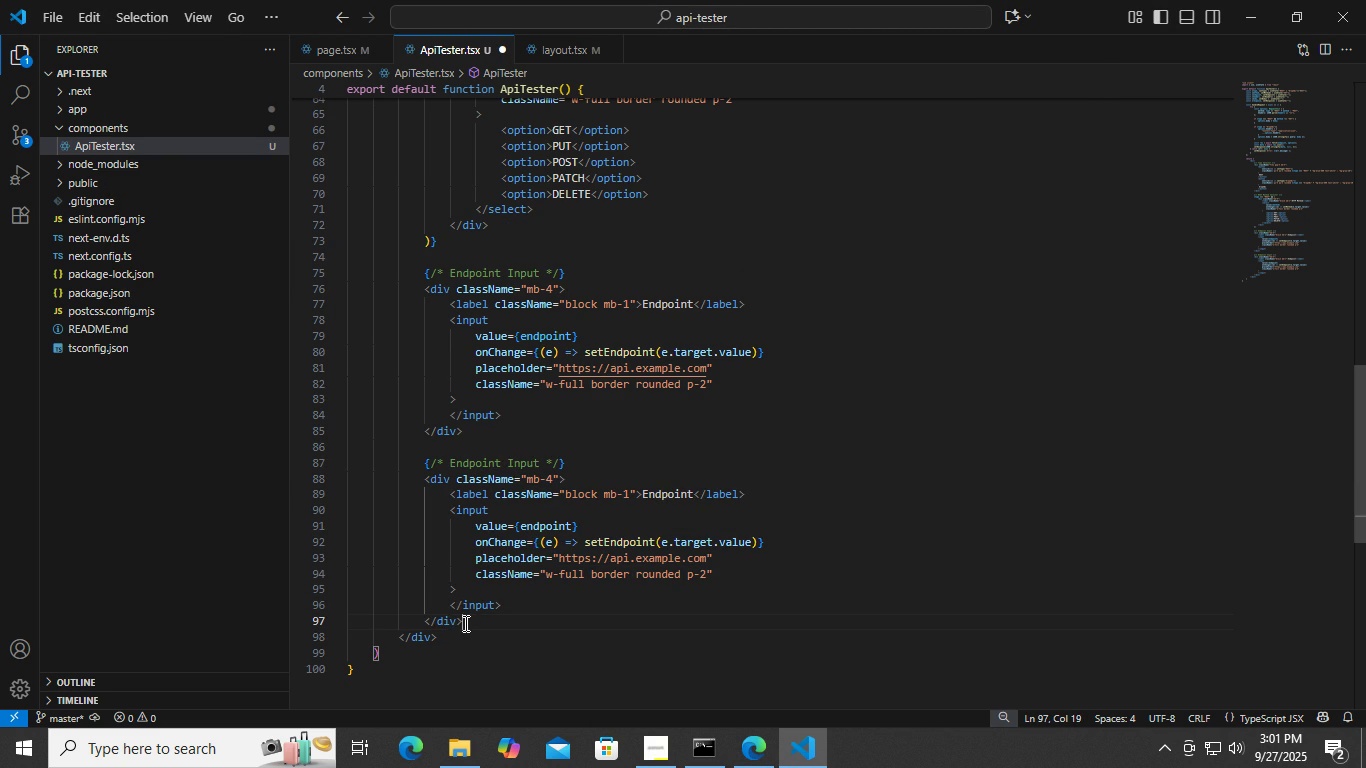 
key(Control+S)
 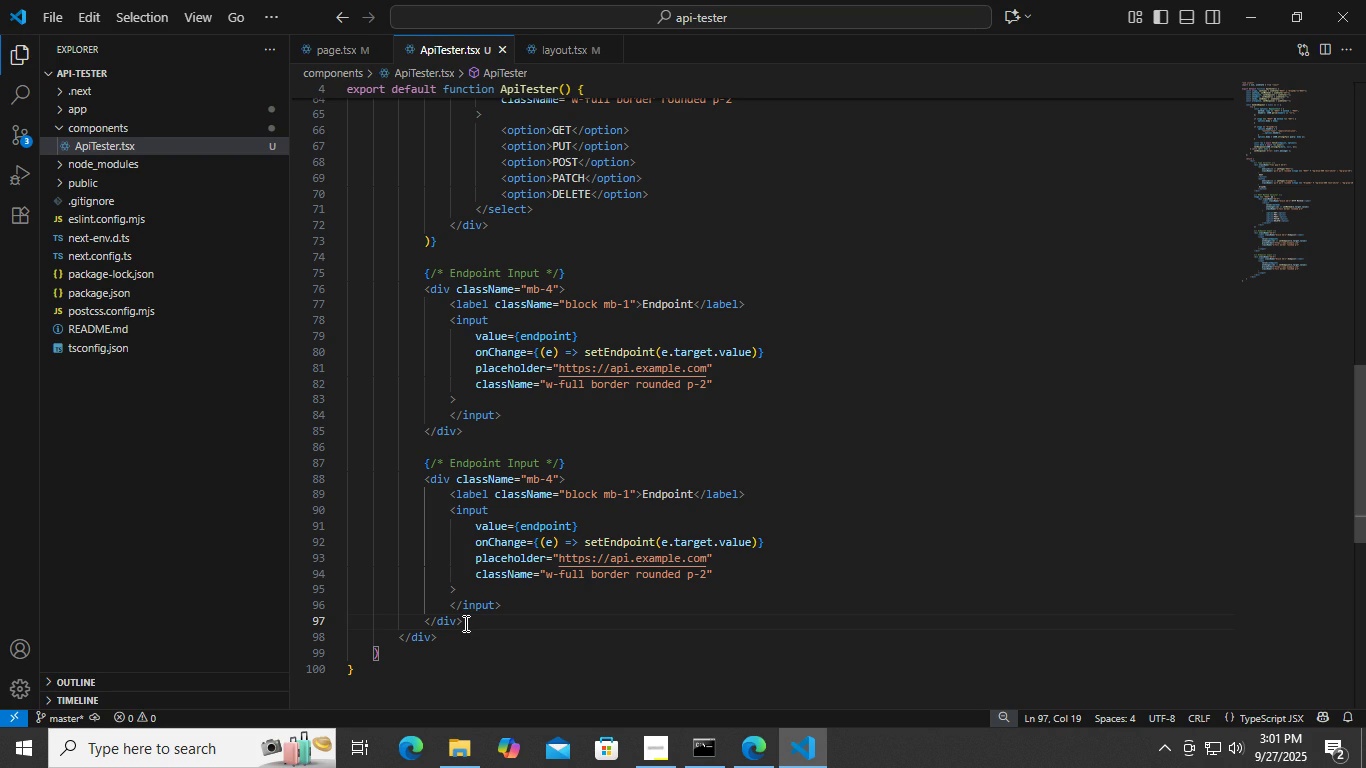 
wait(8.71)
 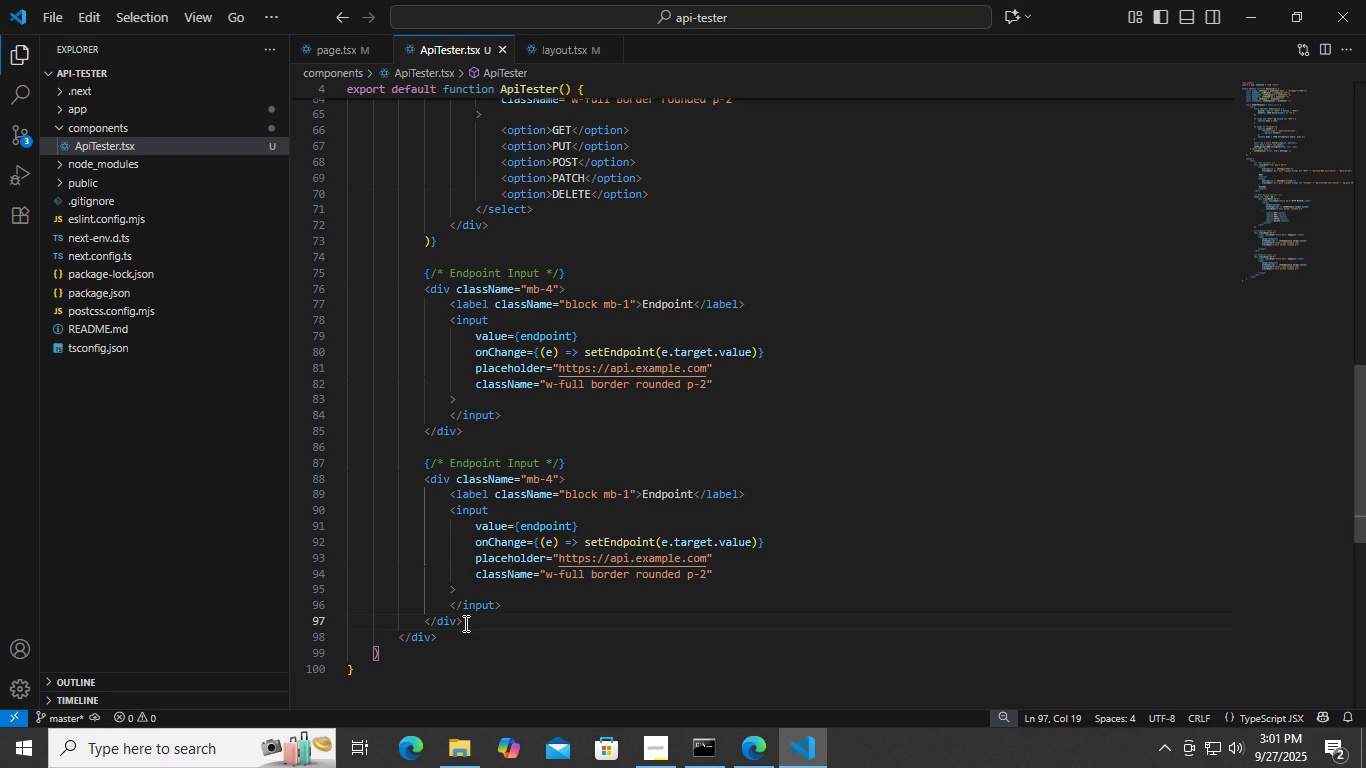 
double_click([485, 466])
 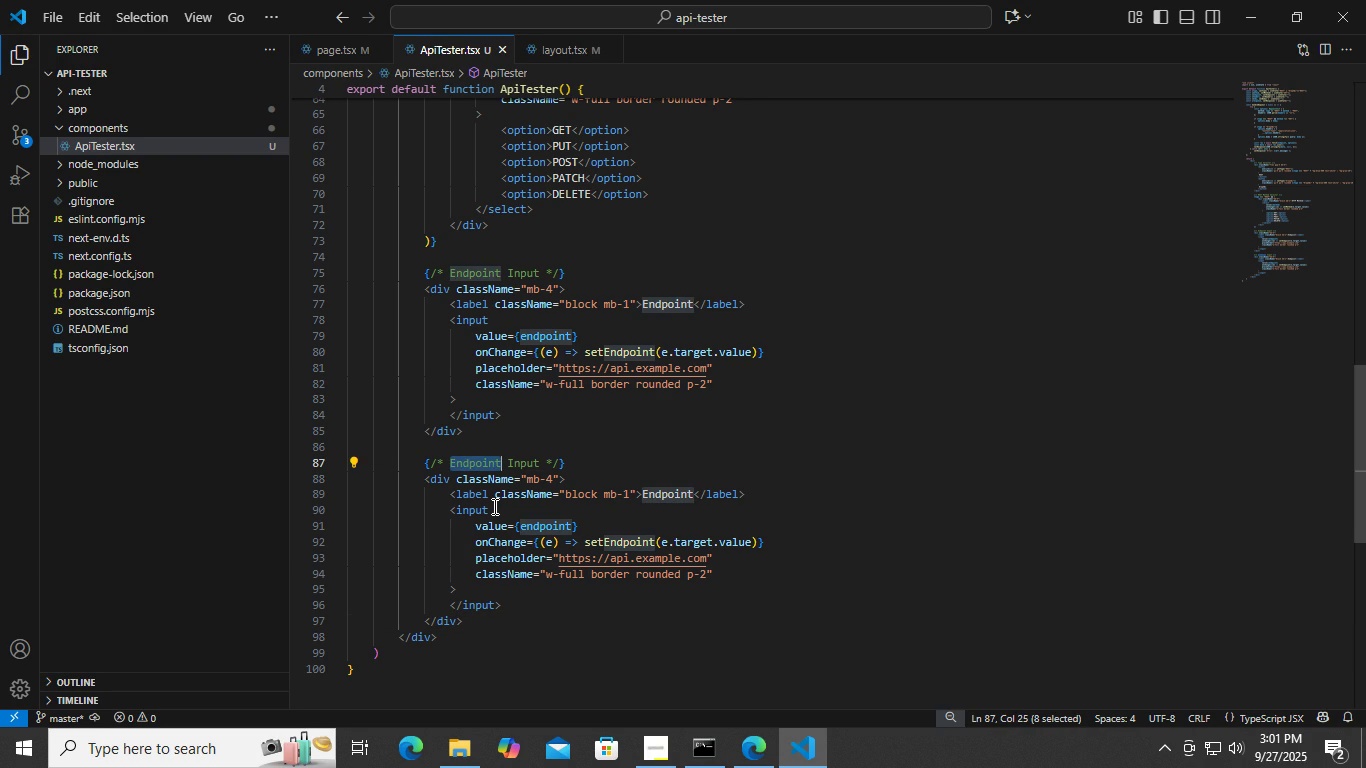 
type(Headet)
key(Backspace)
type(rs)
 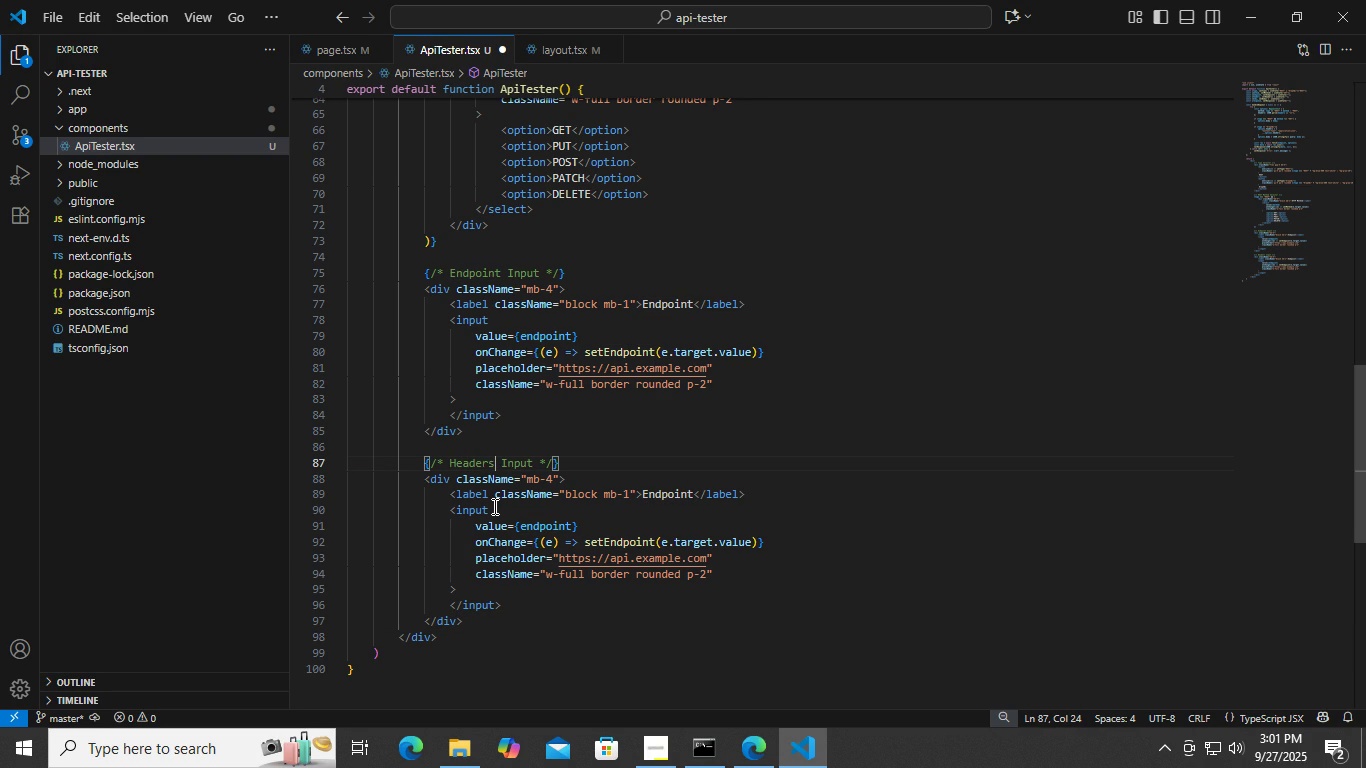 
key(Control+ControlLeft)
 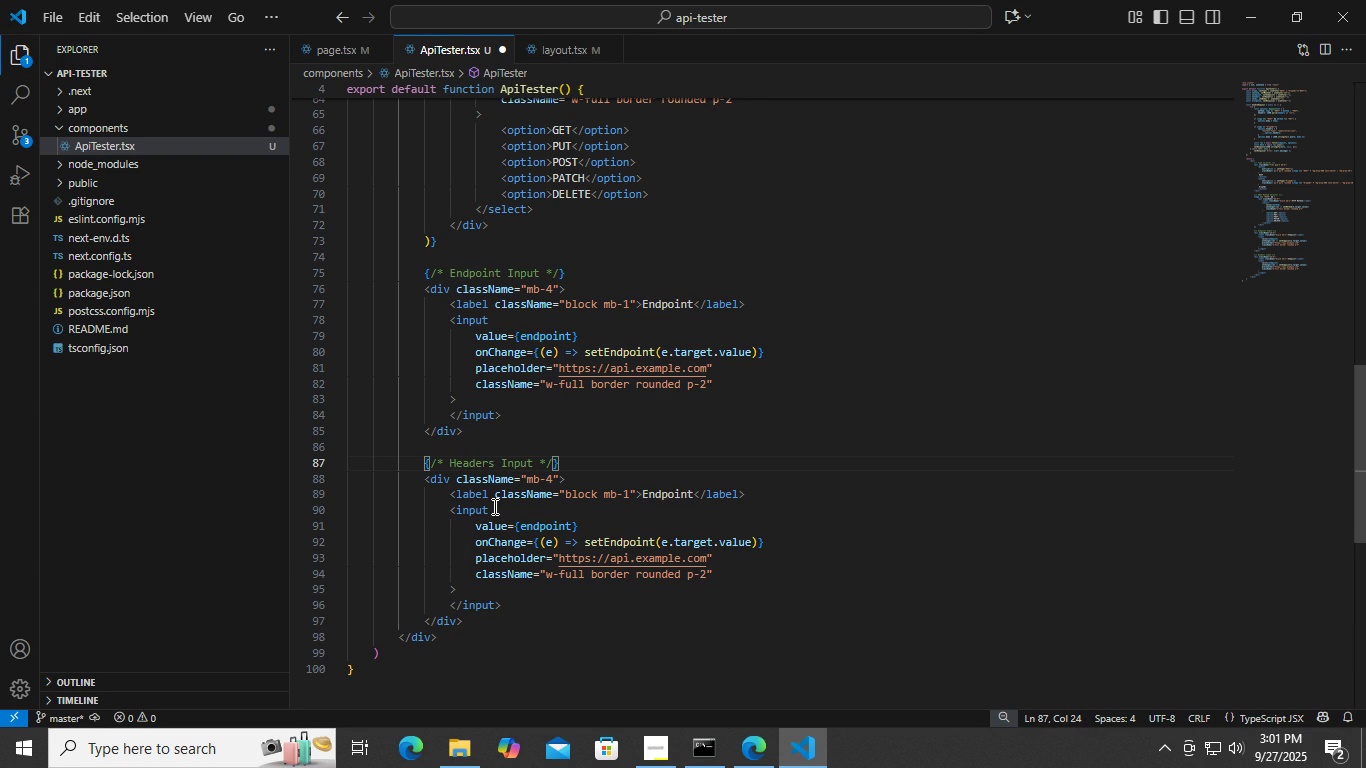 
key(Control+S)
 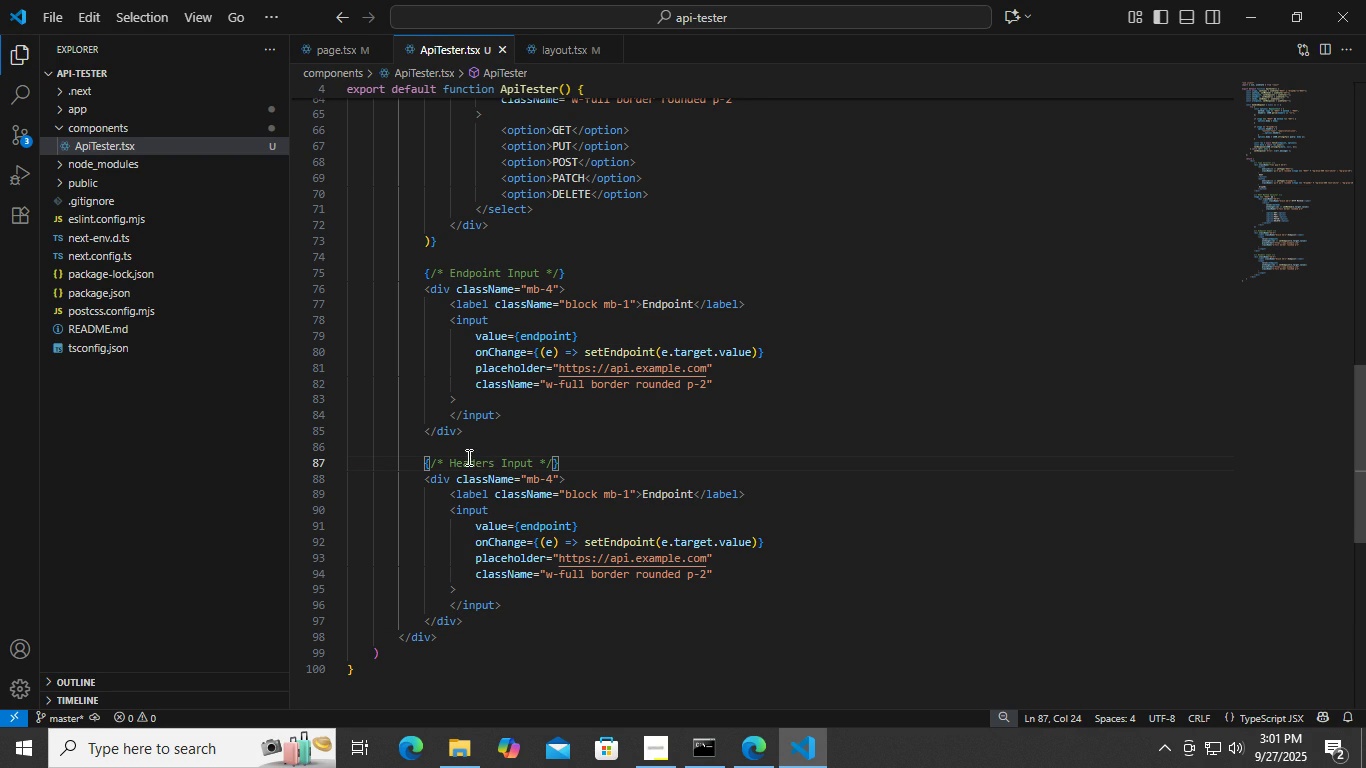 
double_click([467, 457])